 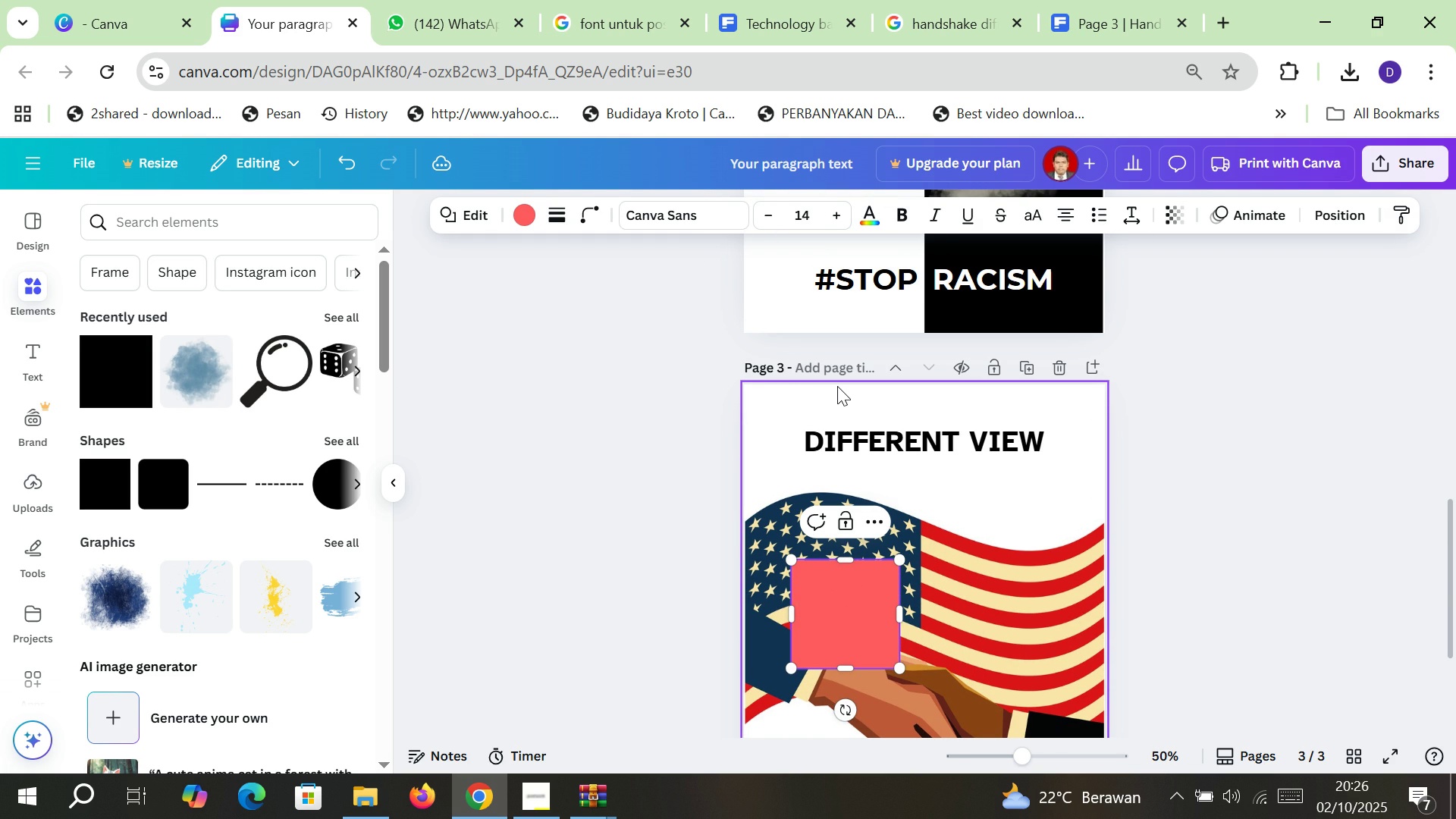 
key(Control+BracketLeft)
 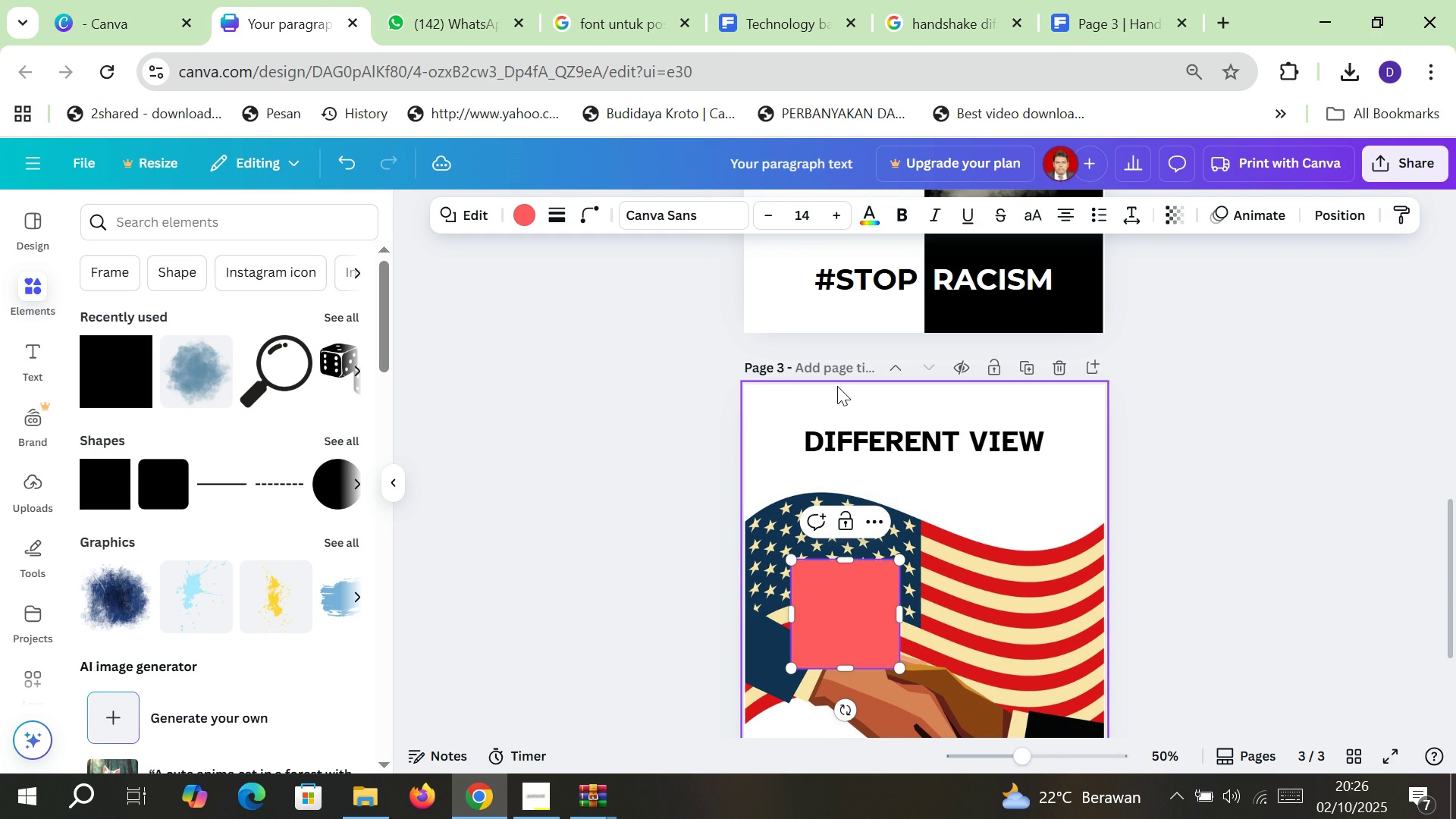 
key(Control+BracketLeft)
 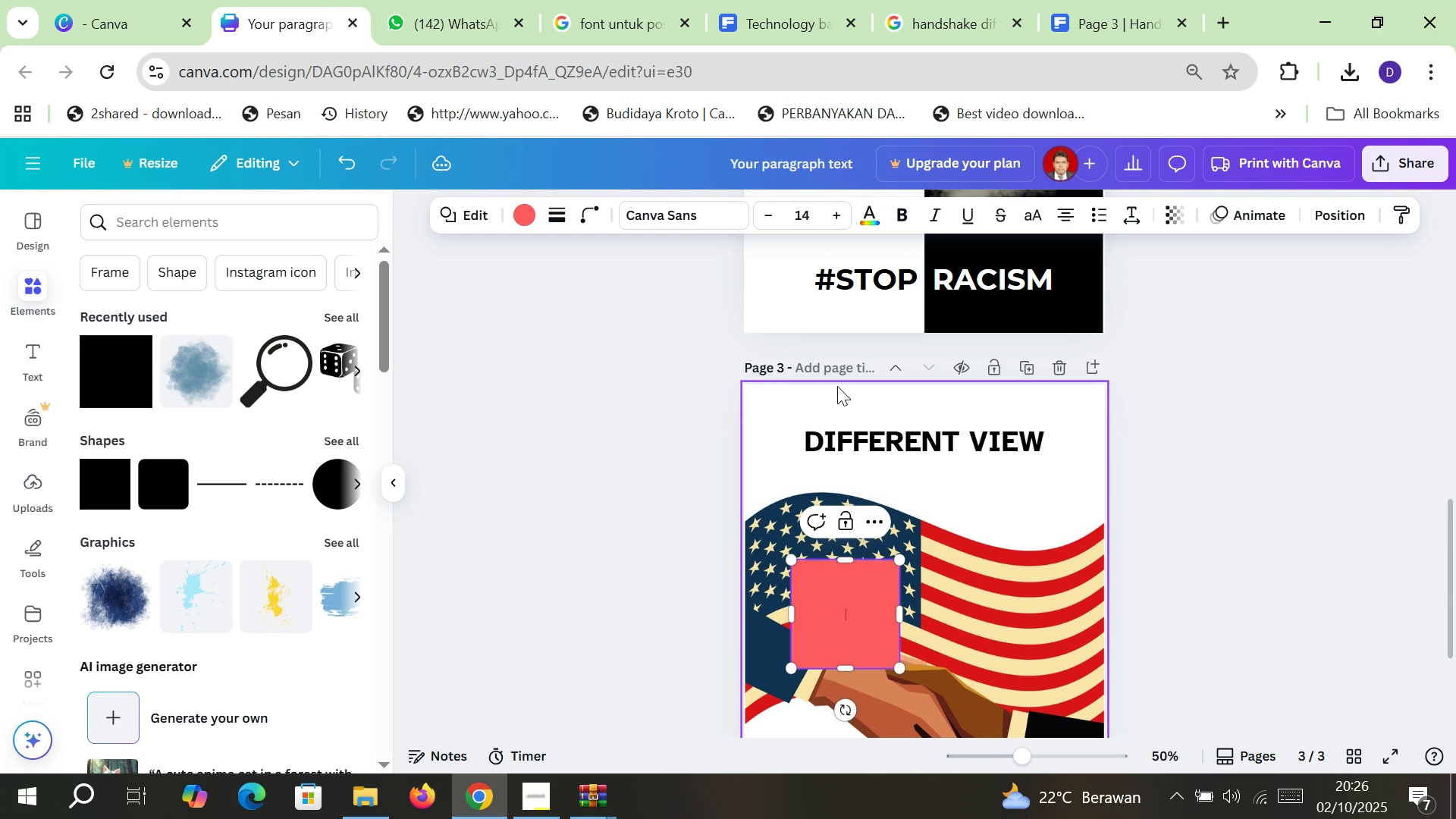 
key(Control+BracketLeft)
 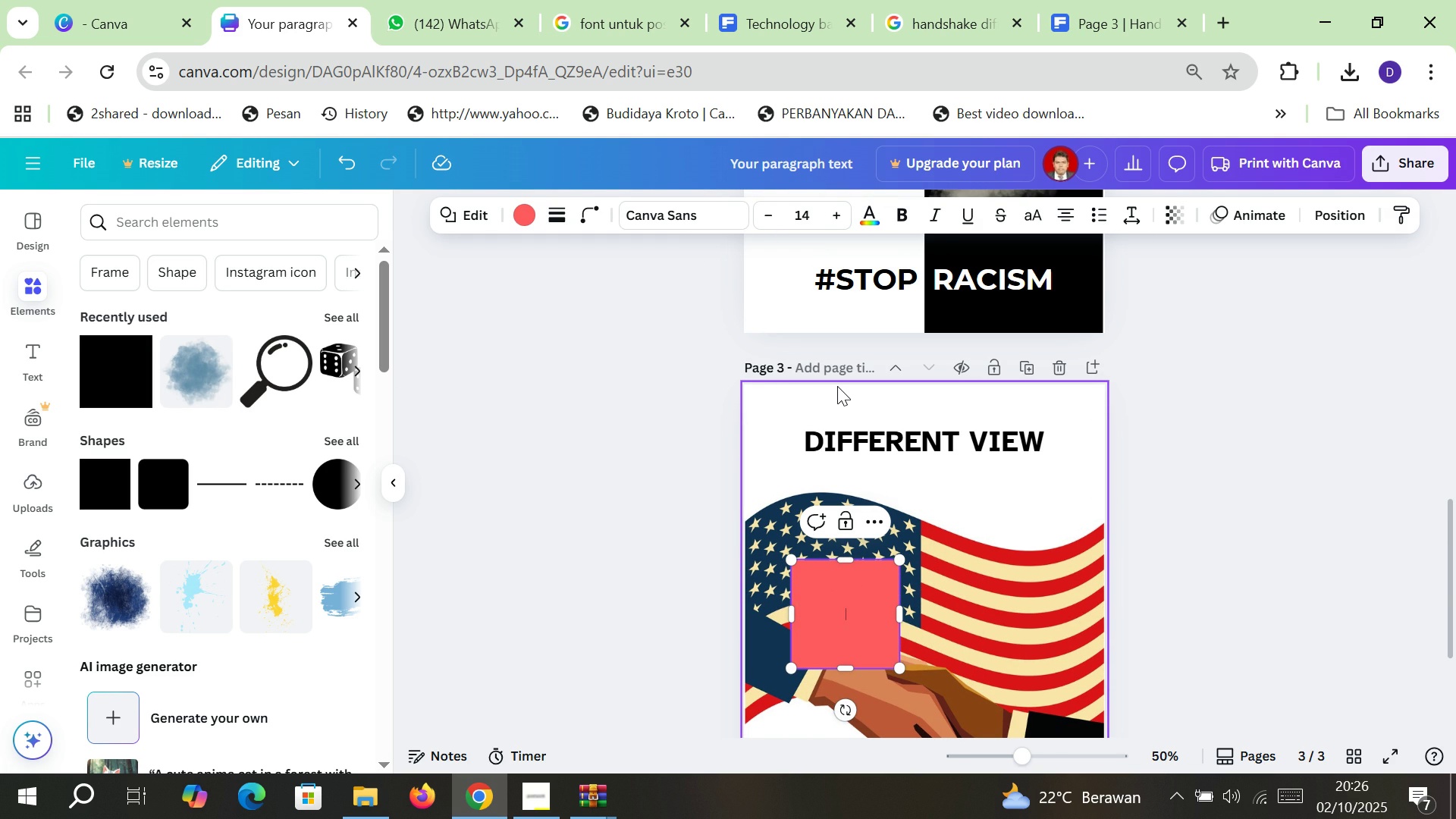 
key(Control+X)